 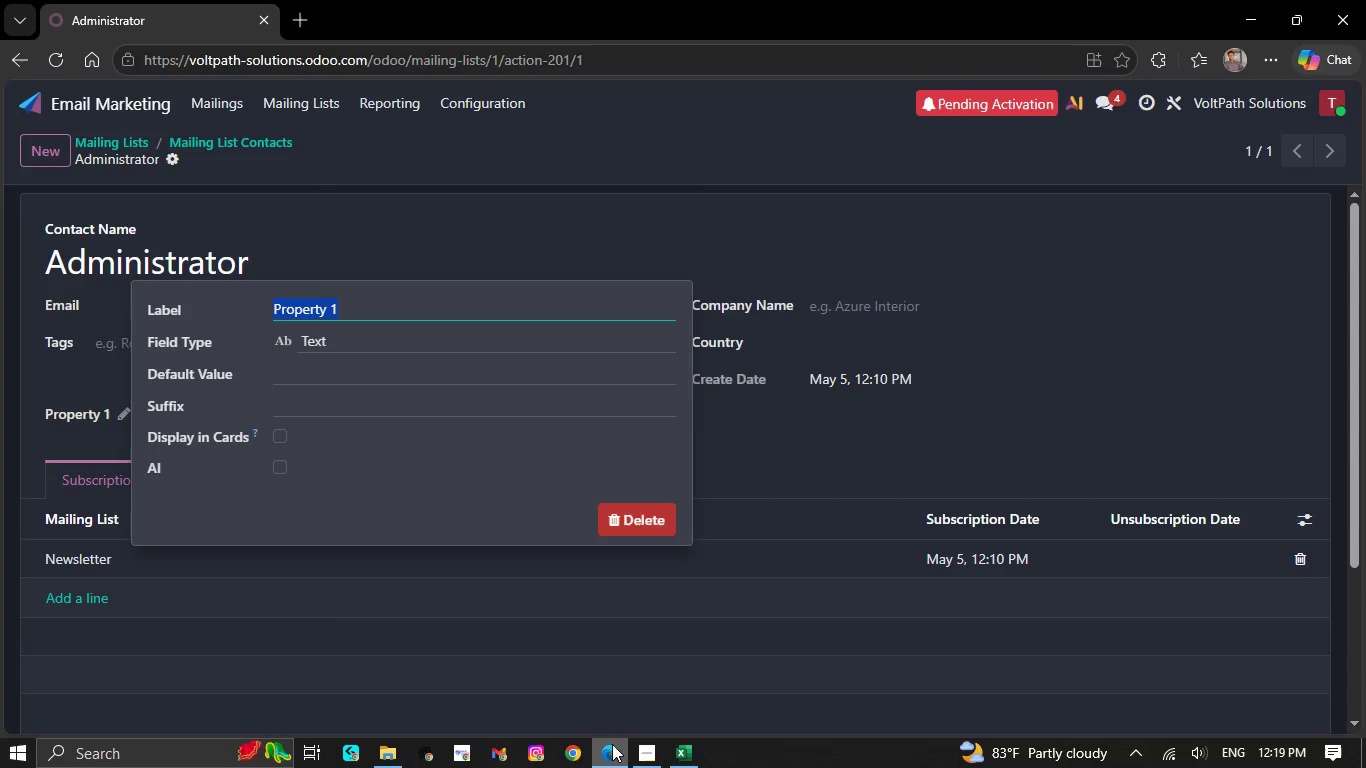 
key(Control+V)
 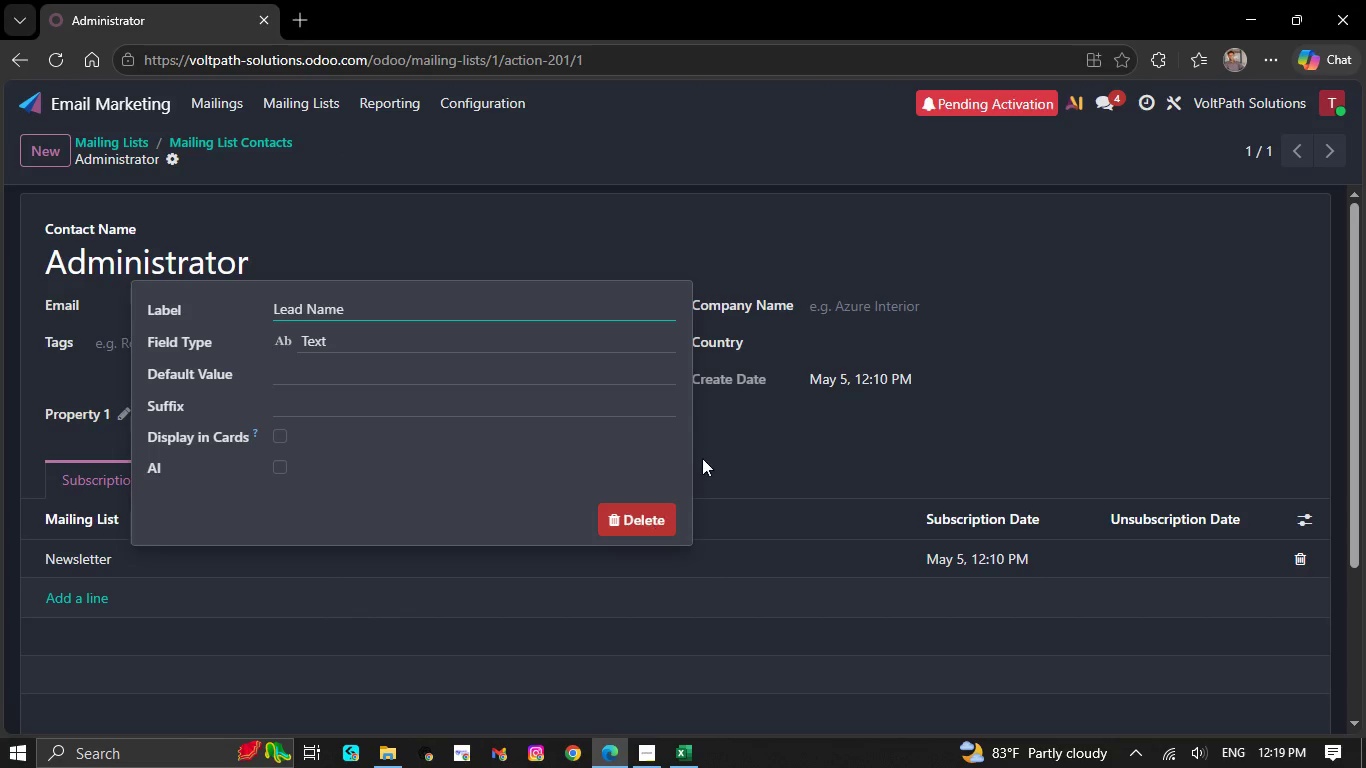 
left_click([745, 460])
 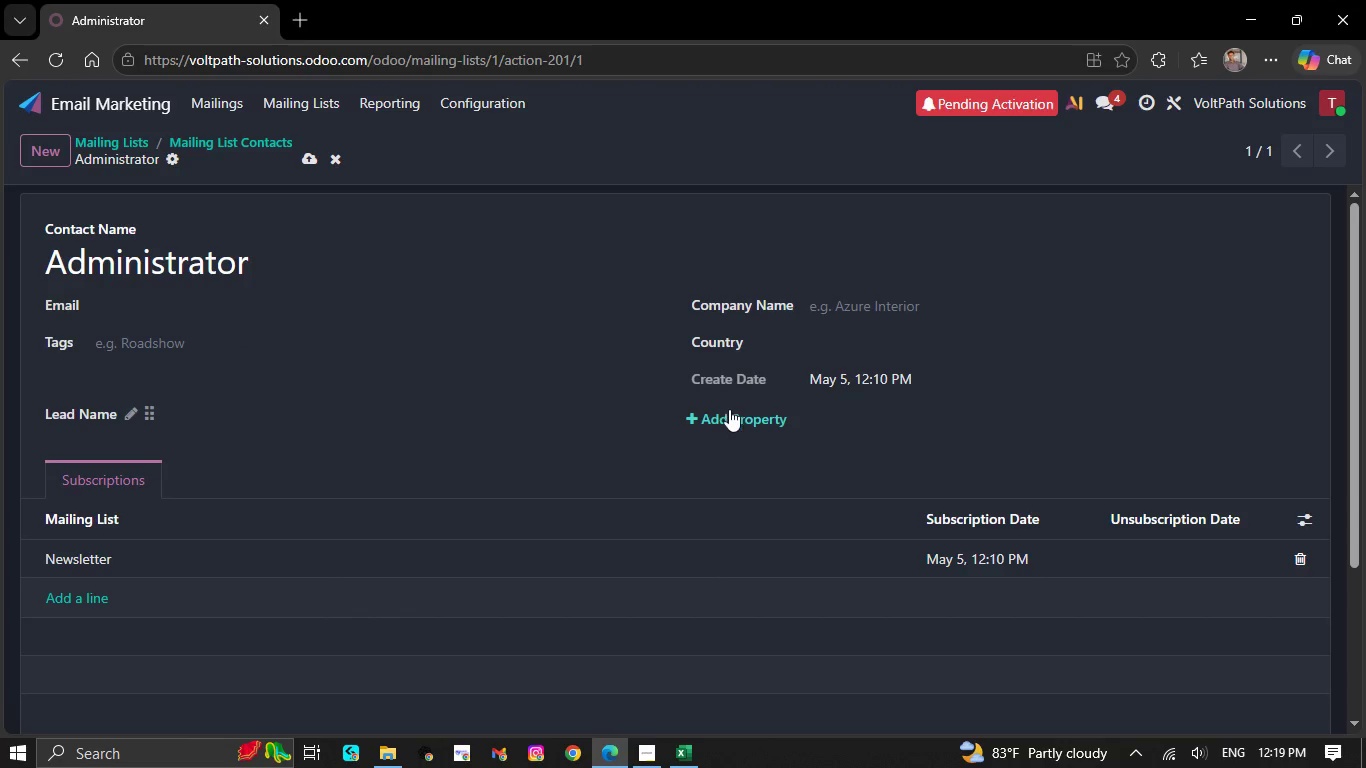 
left_click([730, 413])
 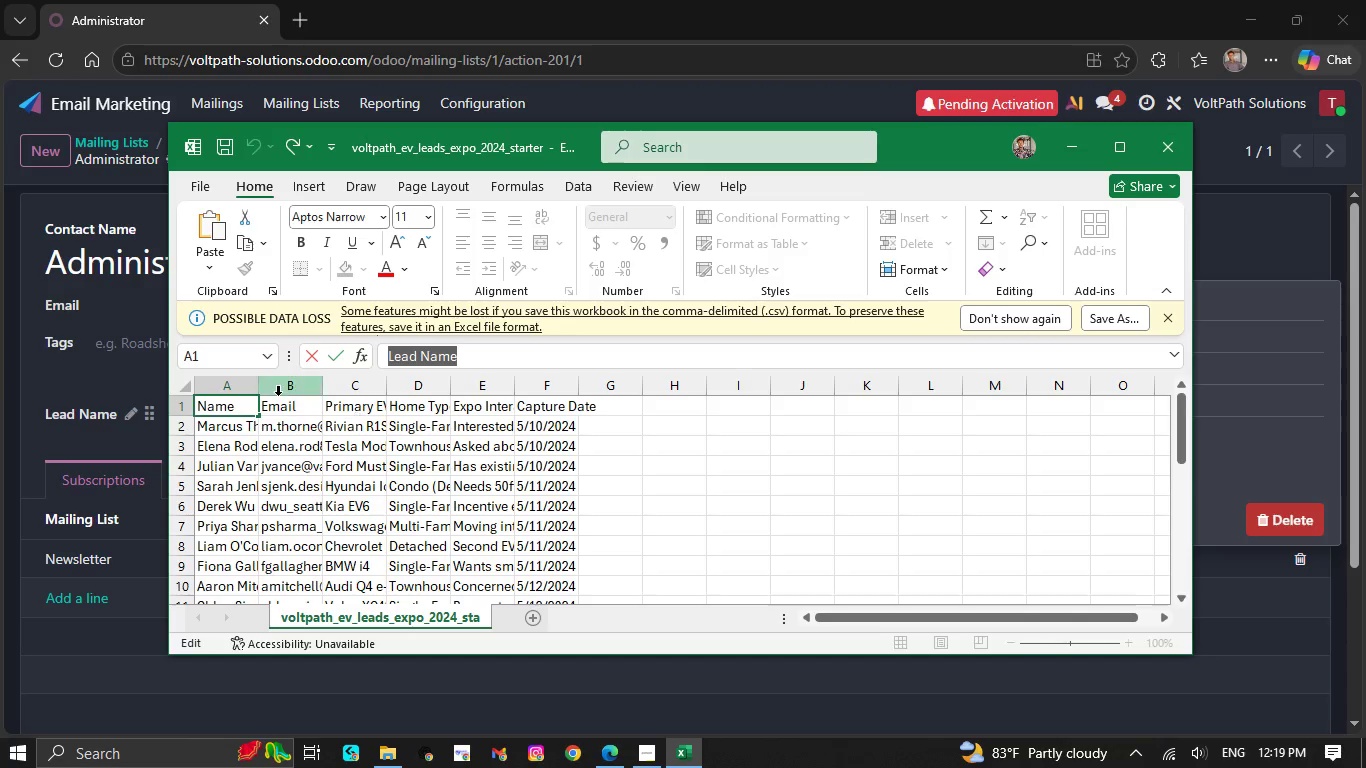 
left_click([357, 404])
 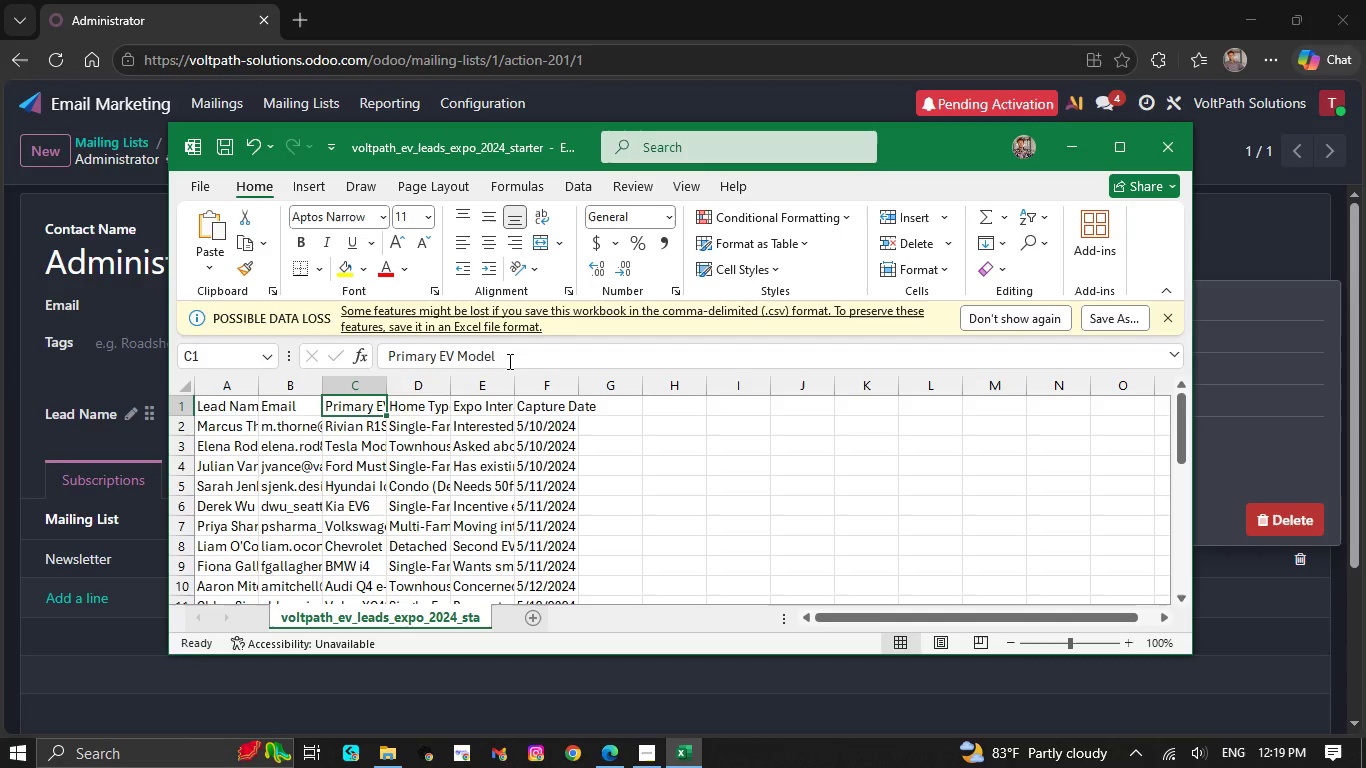 
left_click_drag(start_coordinate=[507, 360], to_coordinate=[371, 358])
 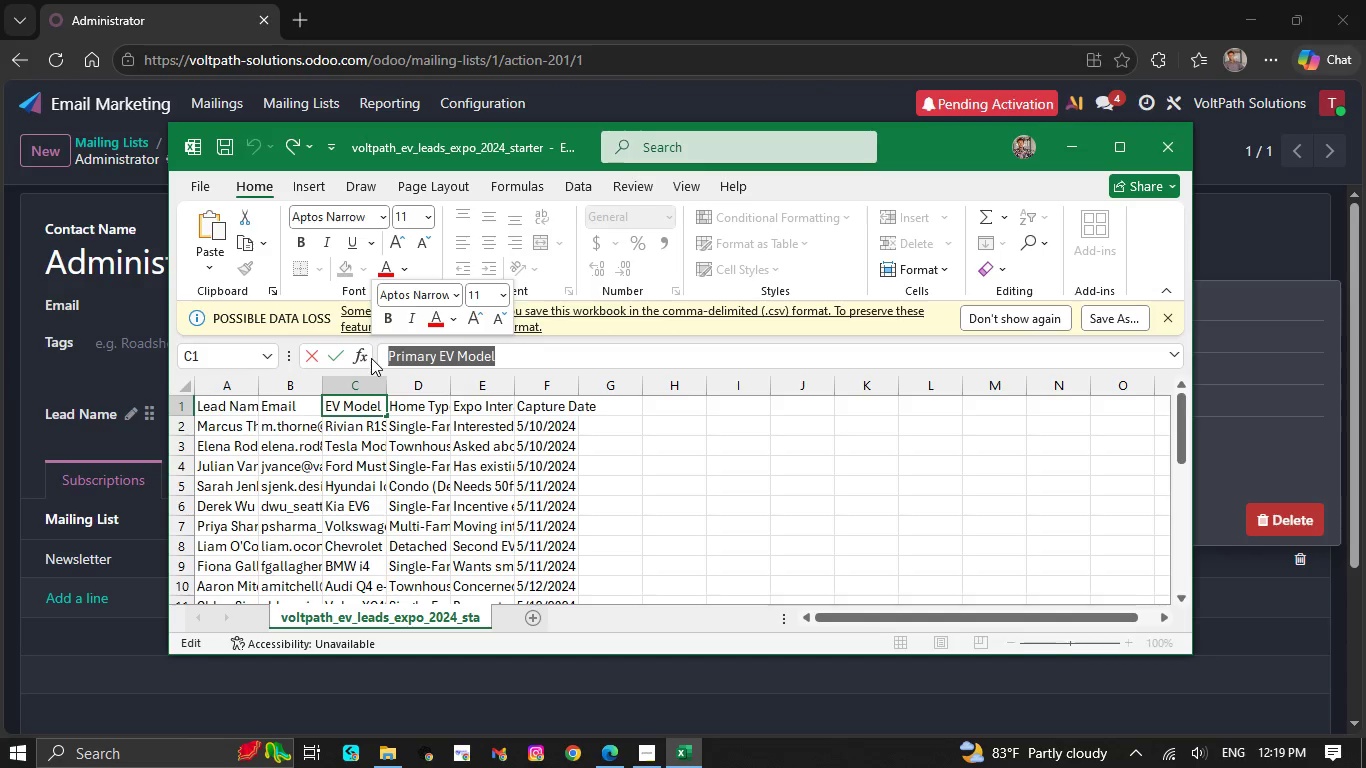 
key(Control+C)
 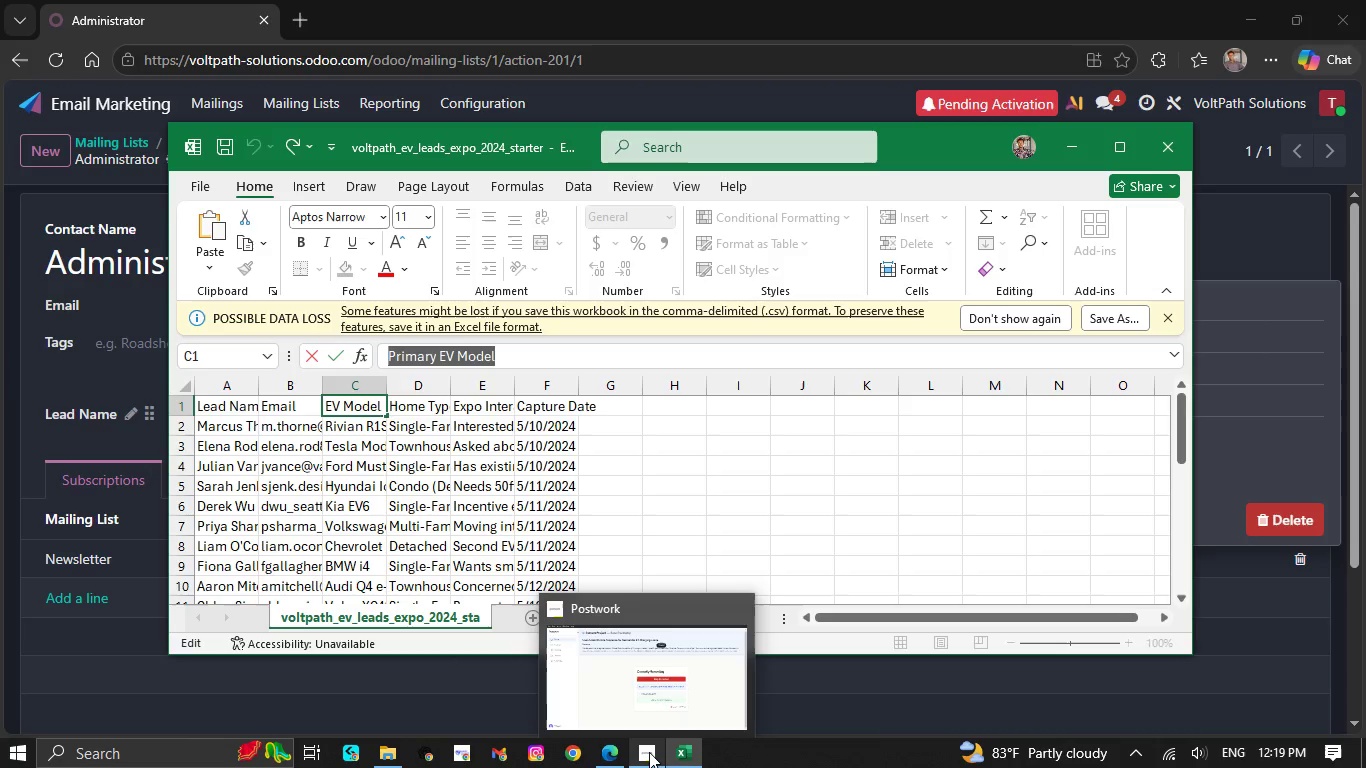 
wait(12.24)
 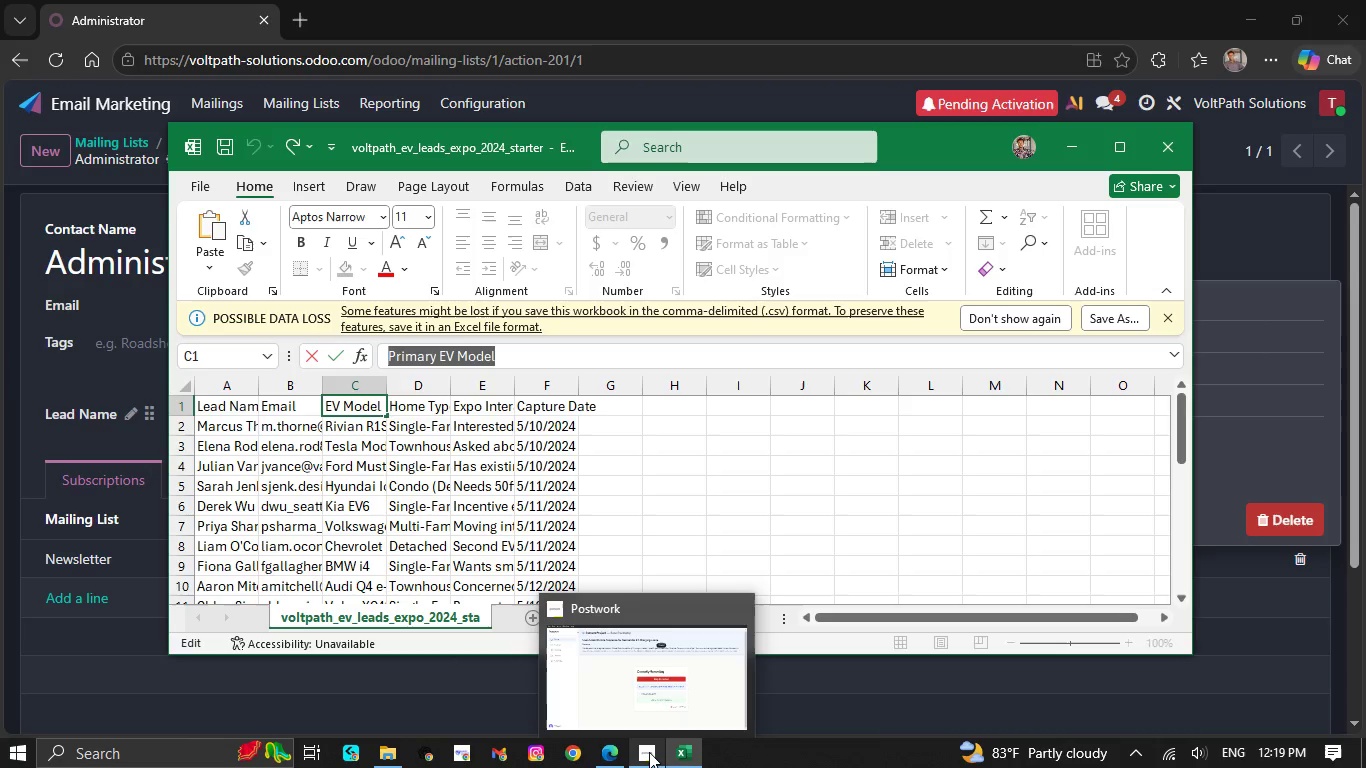 
left_click([649, 752])